 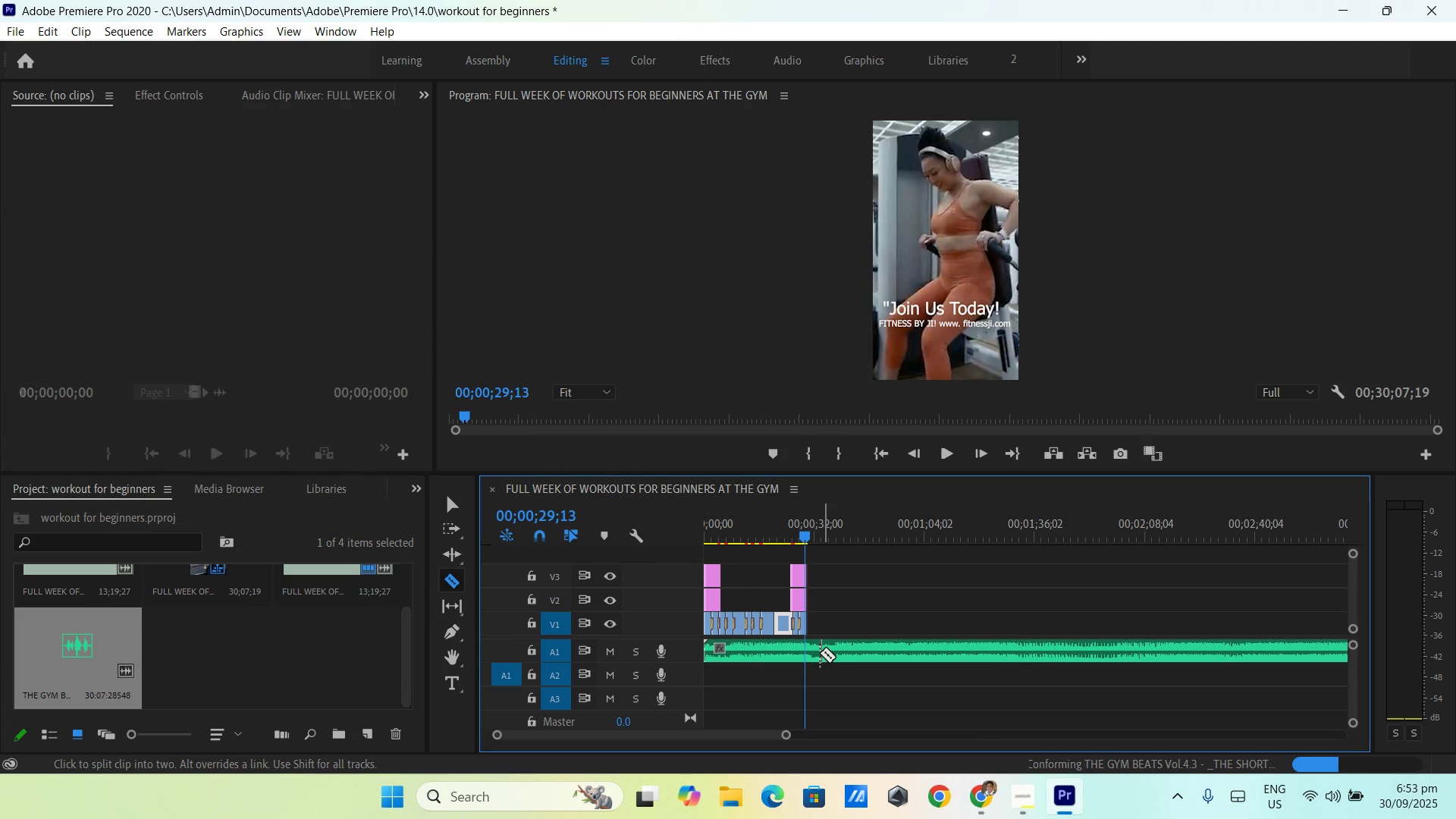 
left_click([813, 654])
 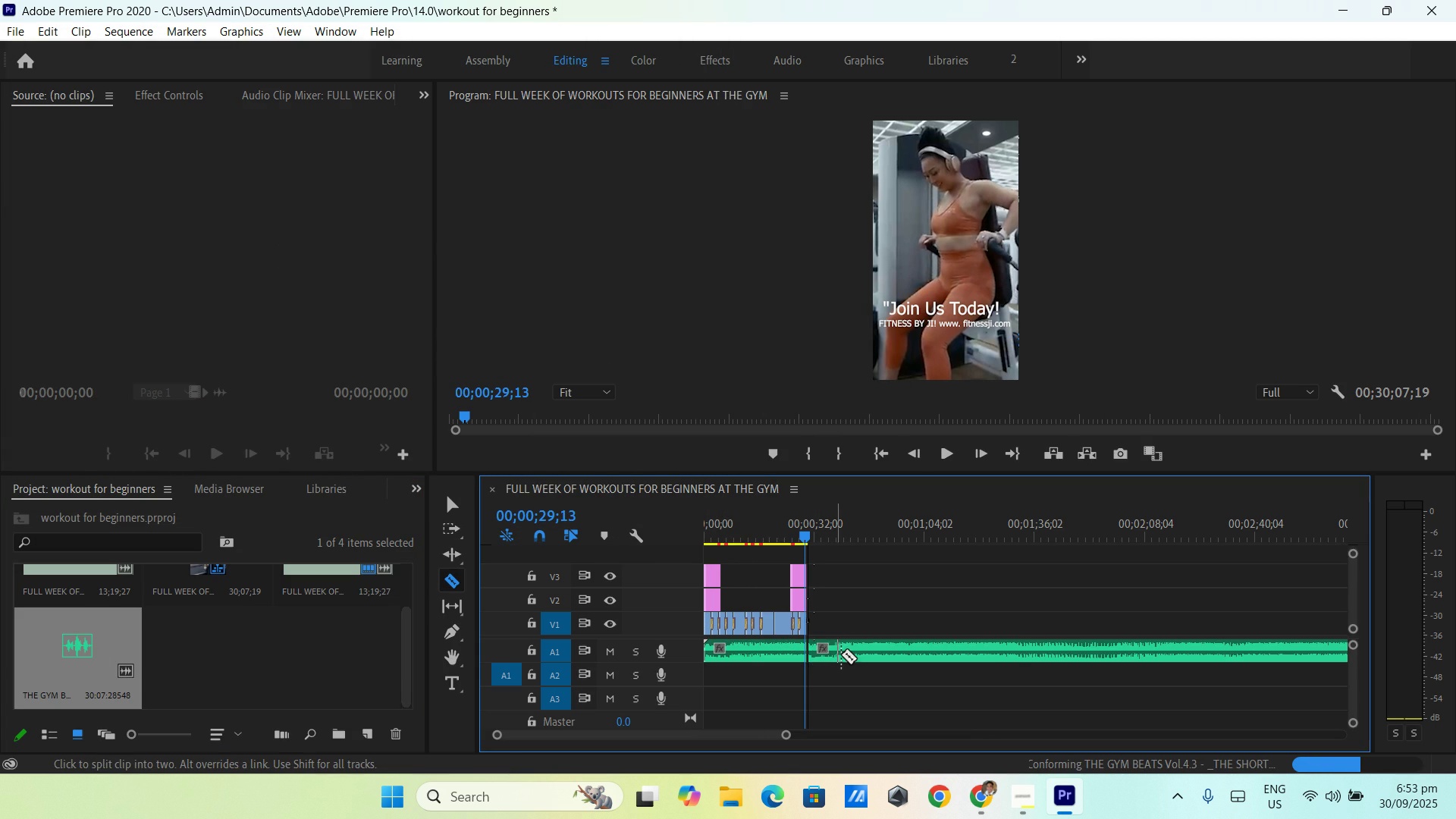 
key(V)
 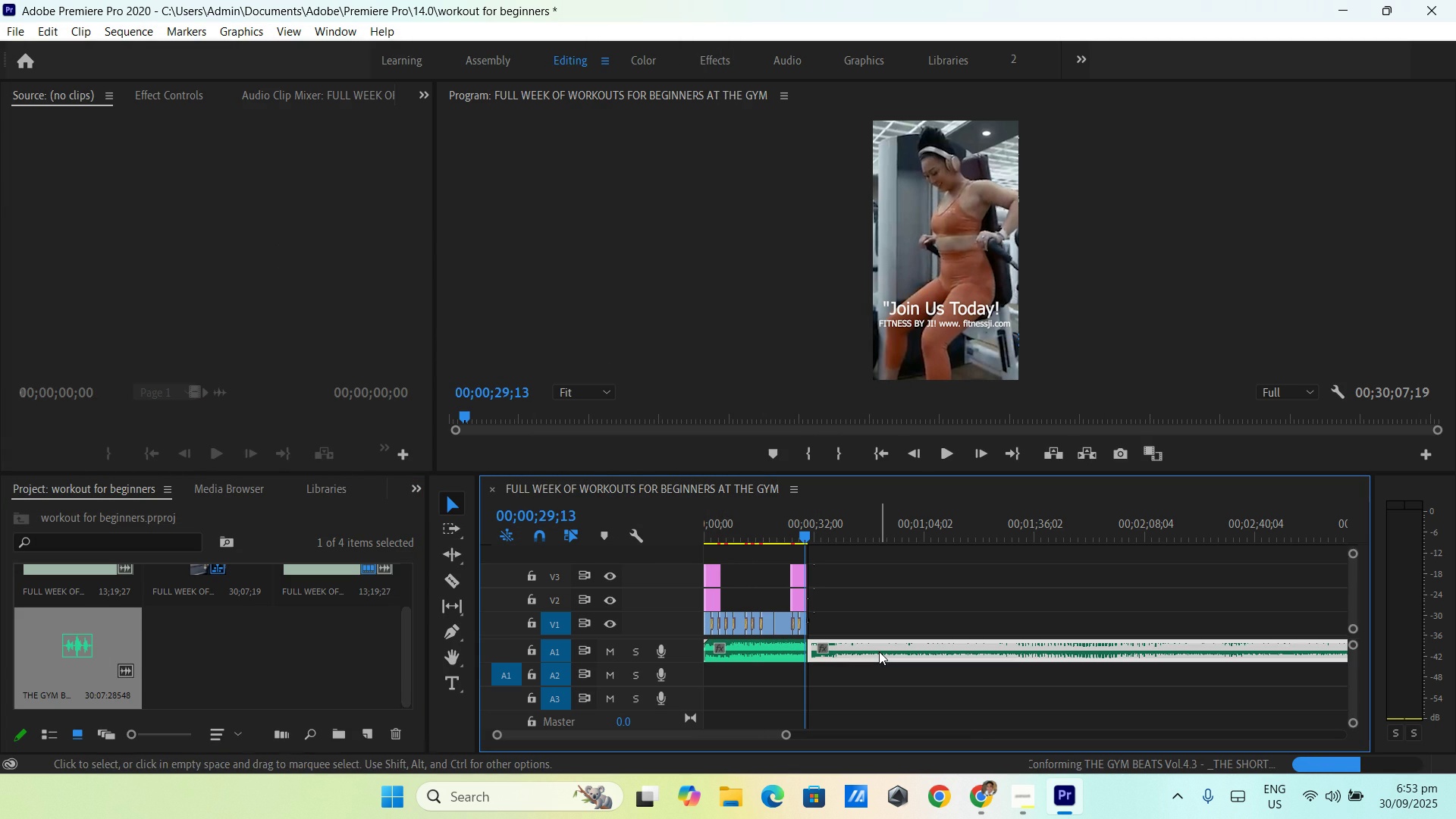 
double_click([879, 651])
 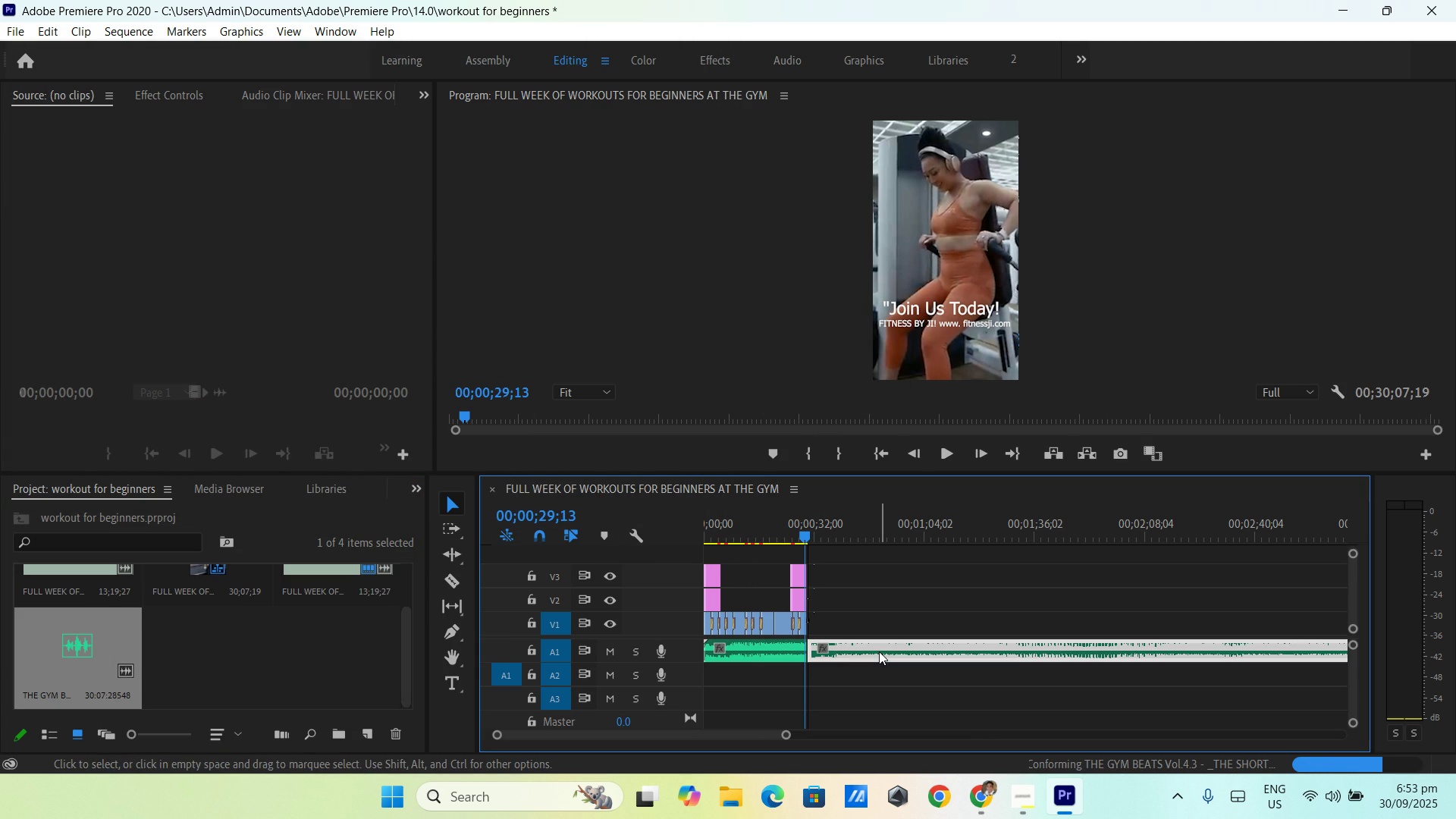 
key(Backspace)